 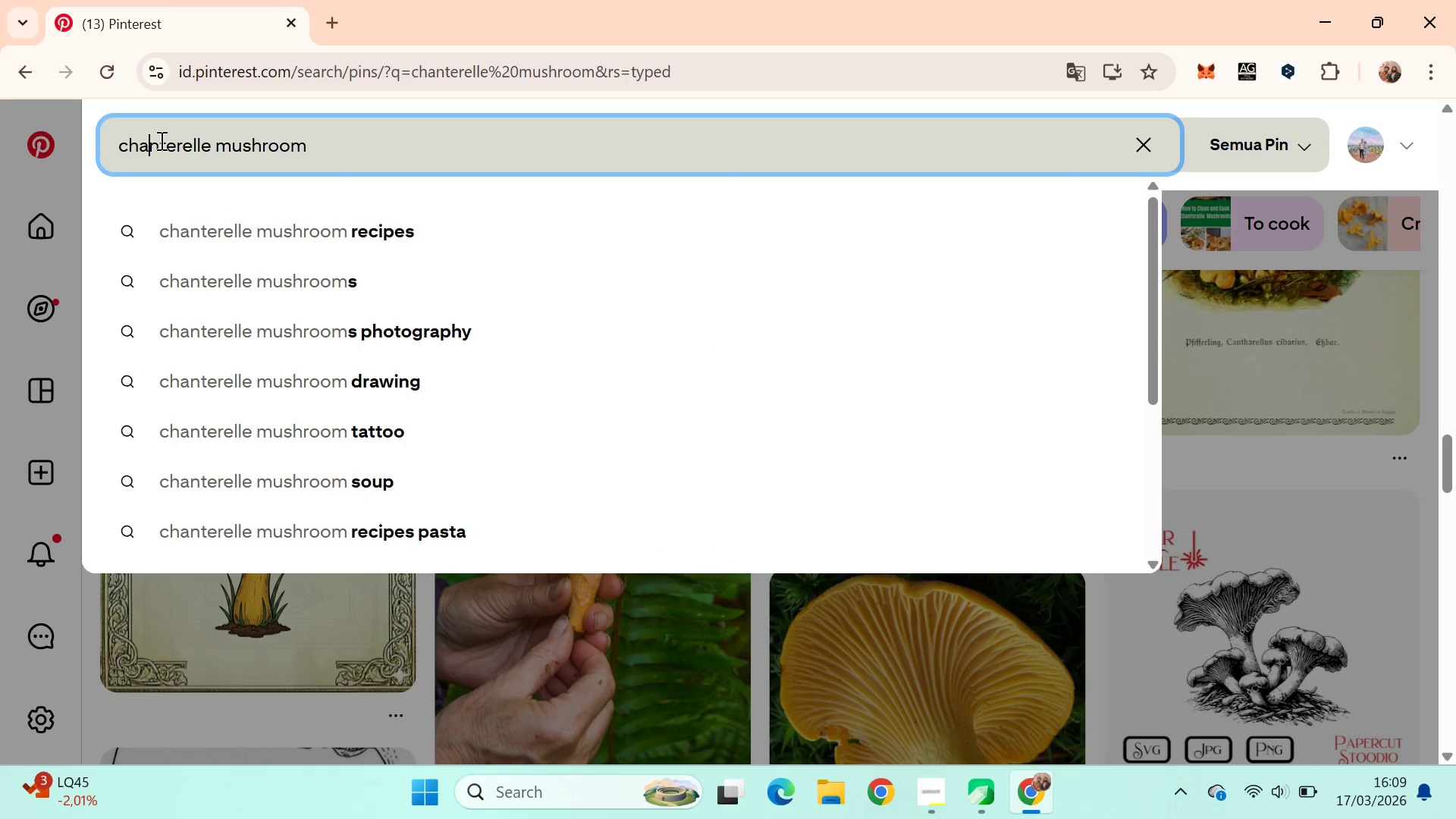 
left_click([325, 149])
 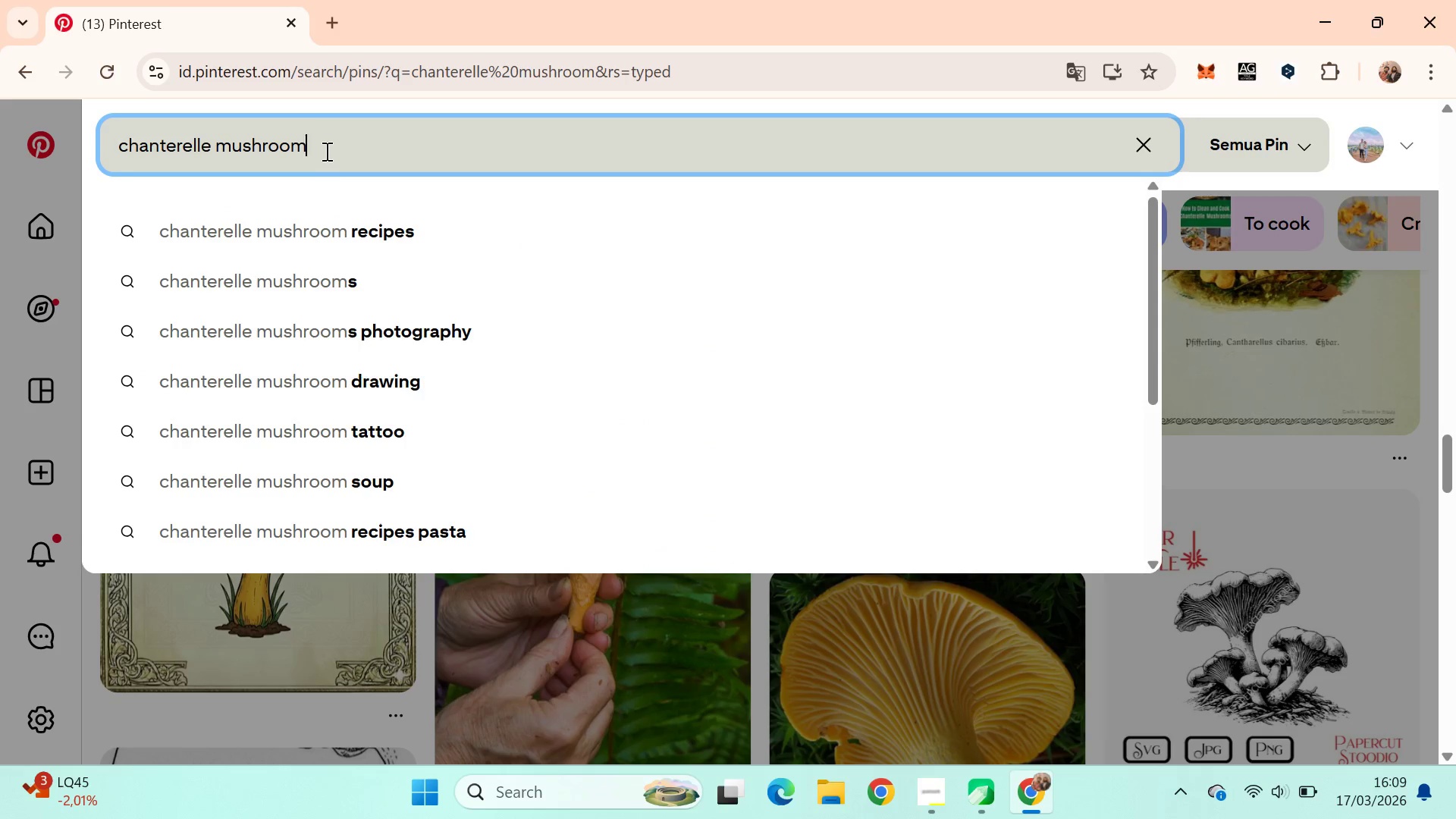 
type( geometric logo)
 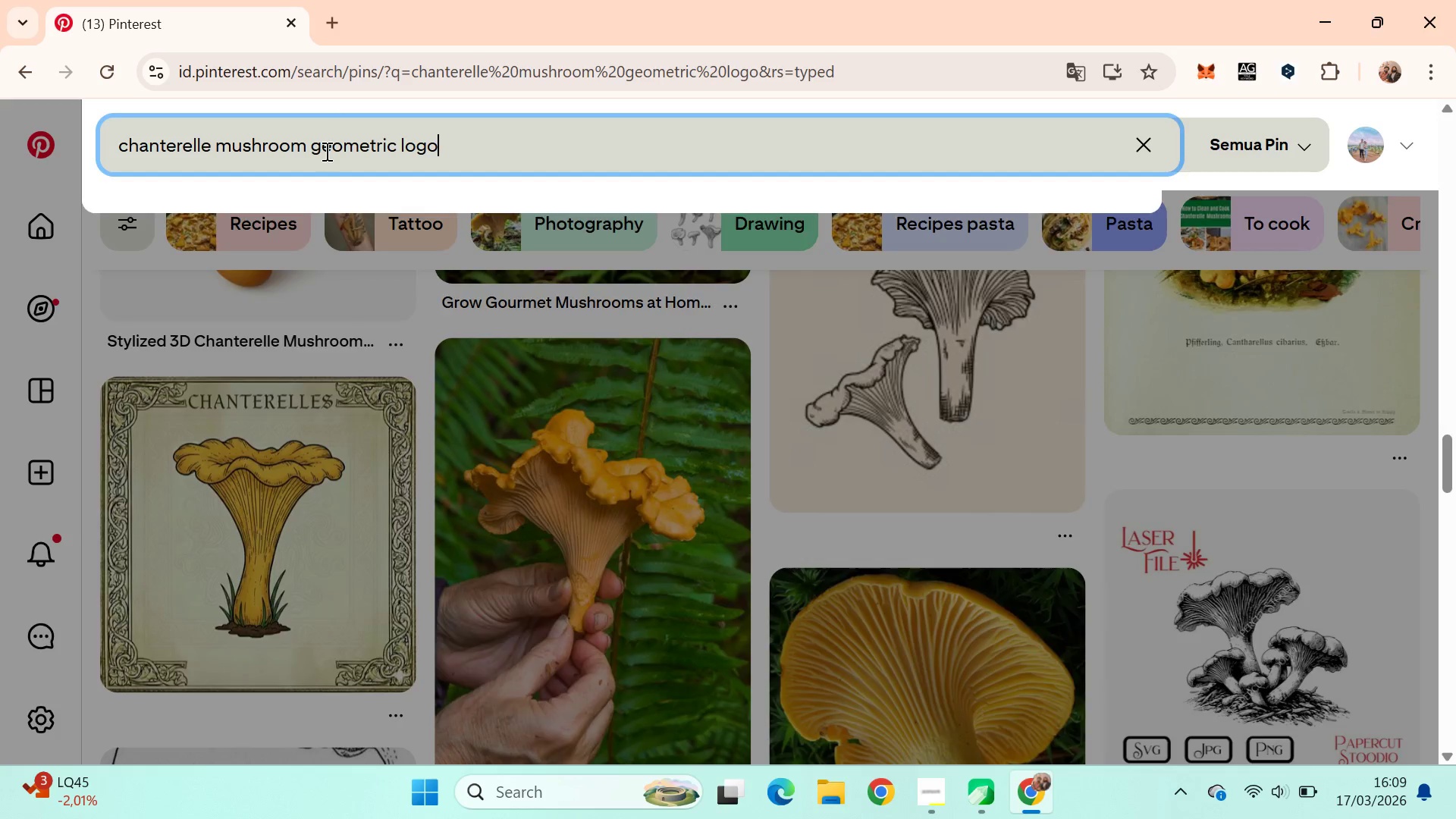 
key(Enter)
 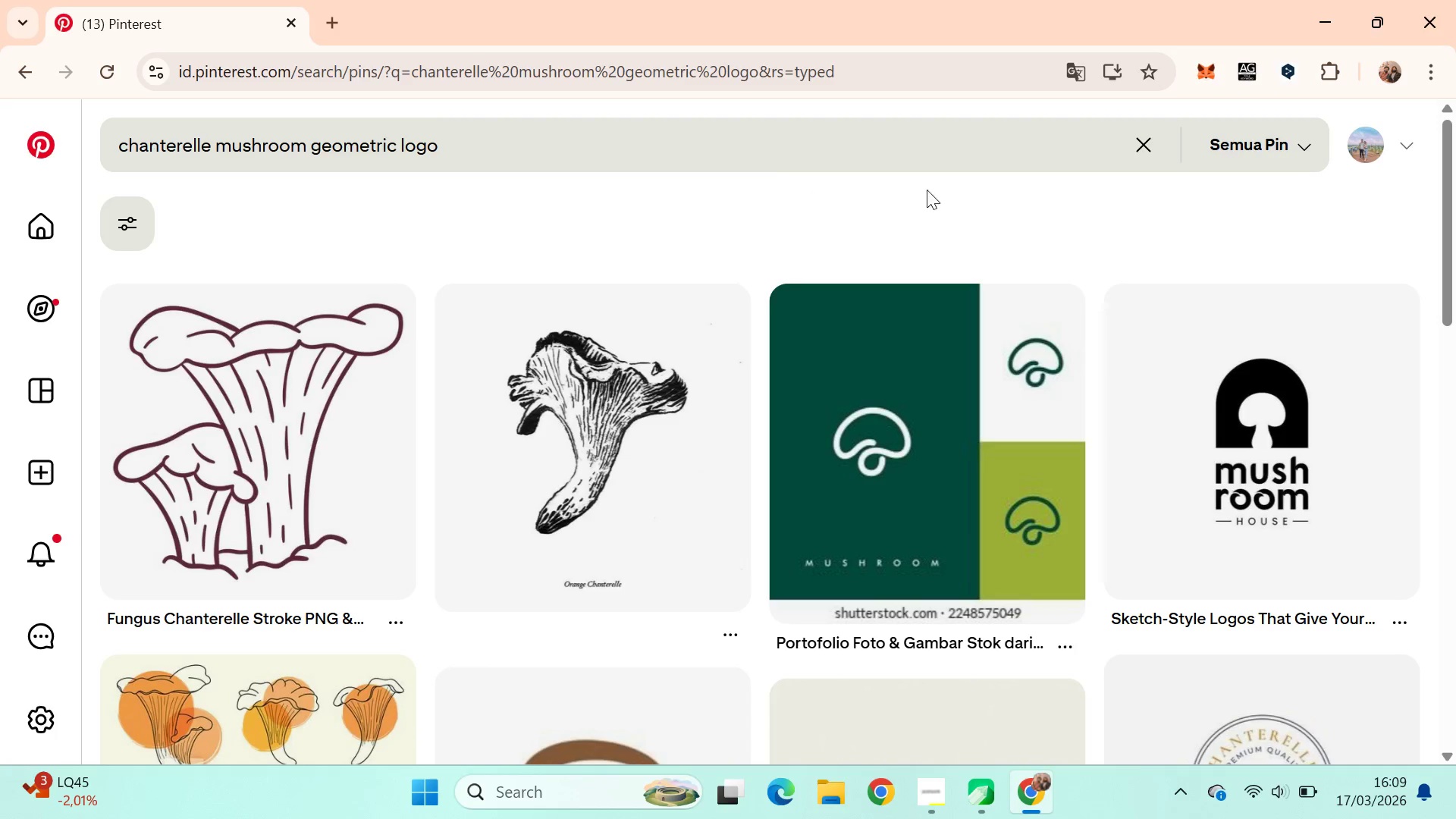 
left_click_drag(start_coordinate=[1455, 215], to_coordinate=[1436, 642])
 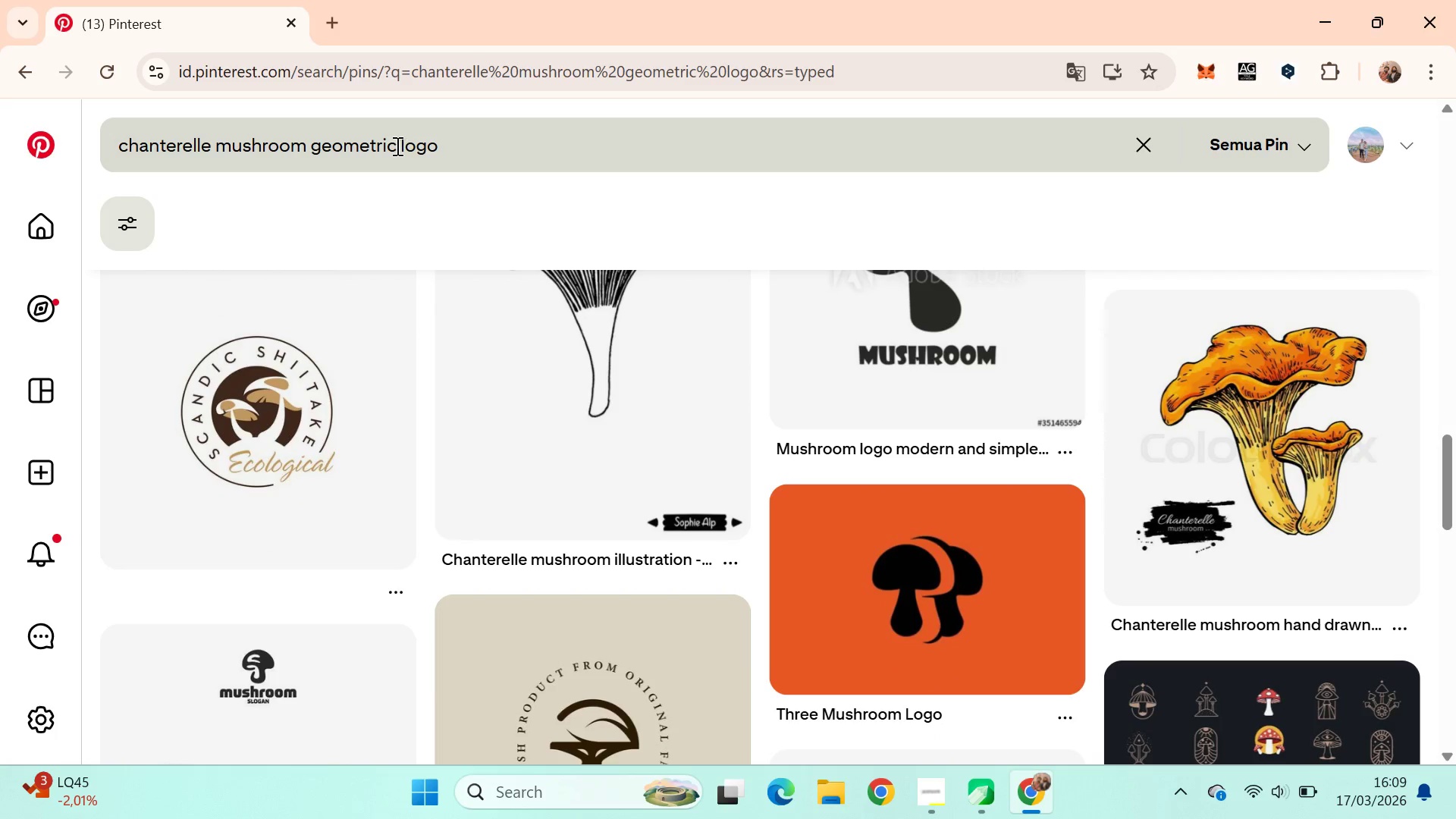 
left_click_drag(start_coordinate=[396, 146], to_coordinate=[115, 145])
 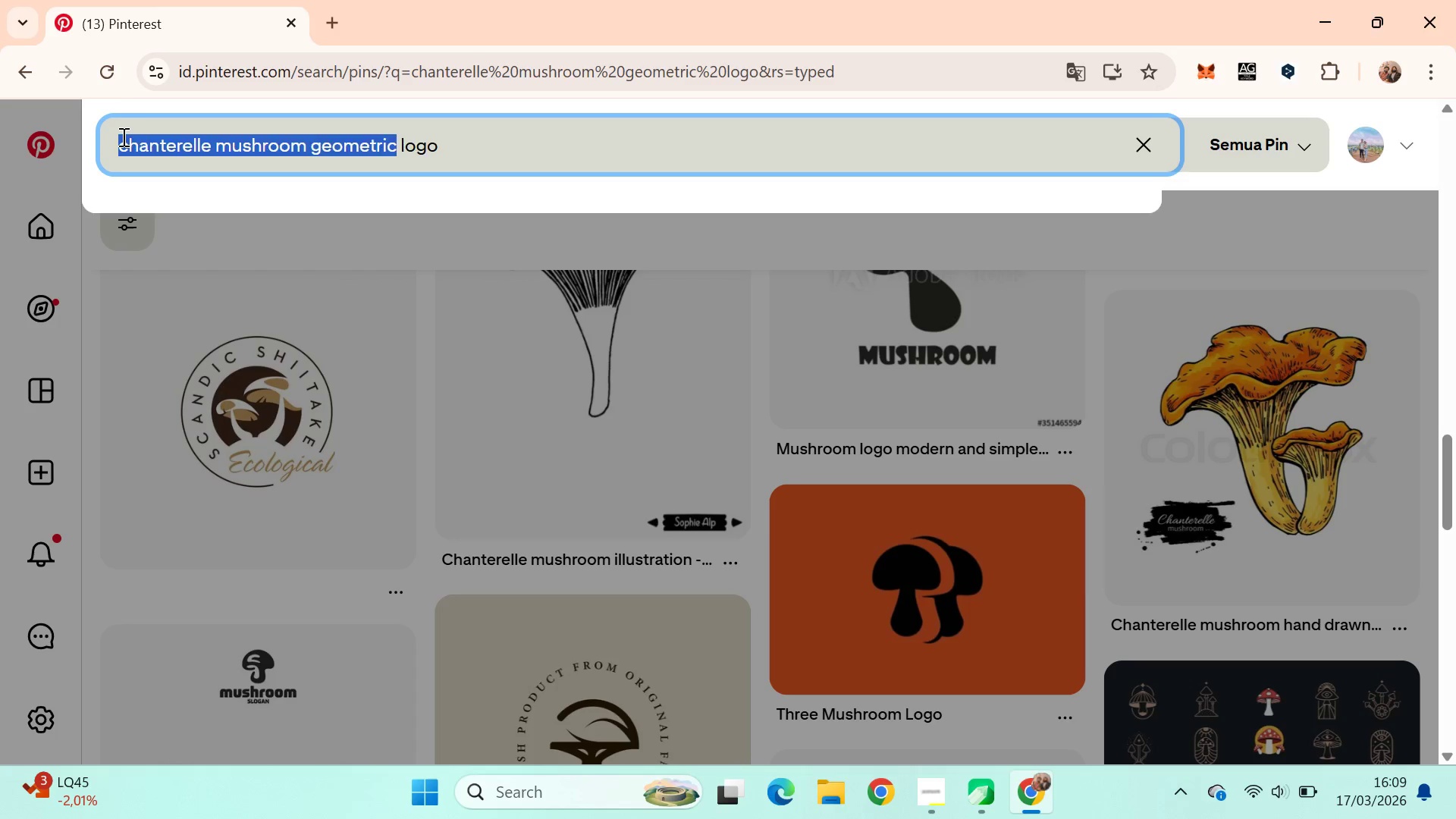 
key(M)
 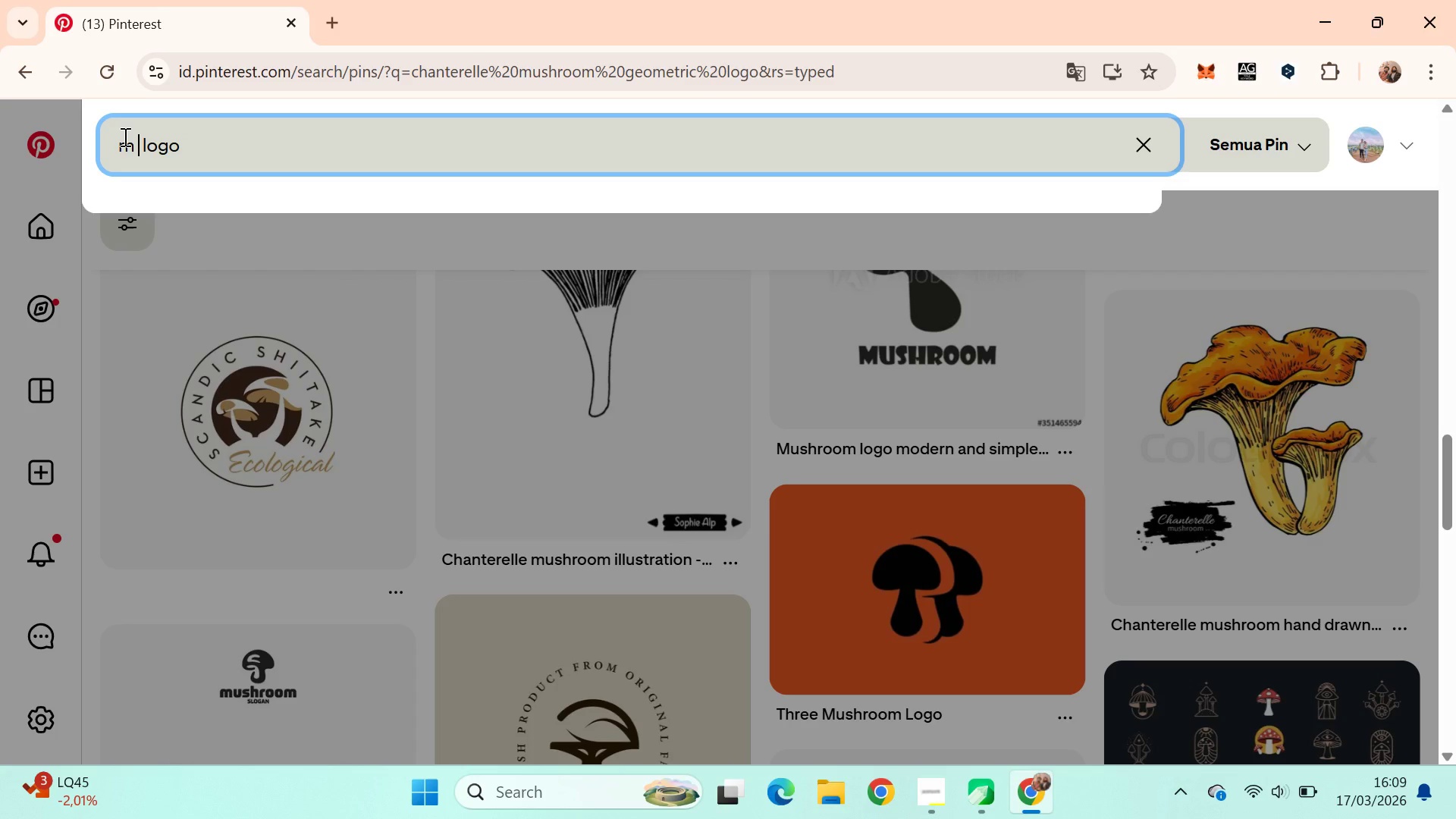 
key(Space)
 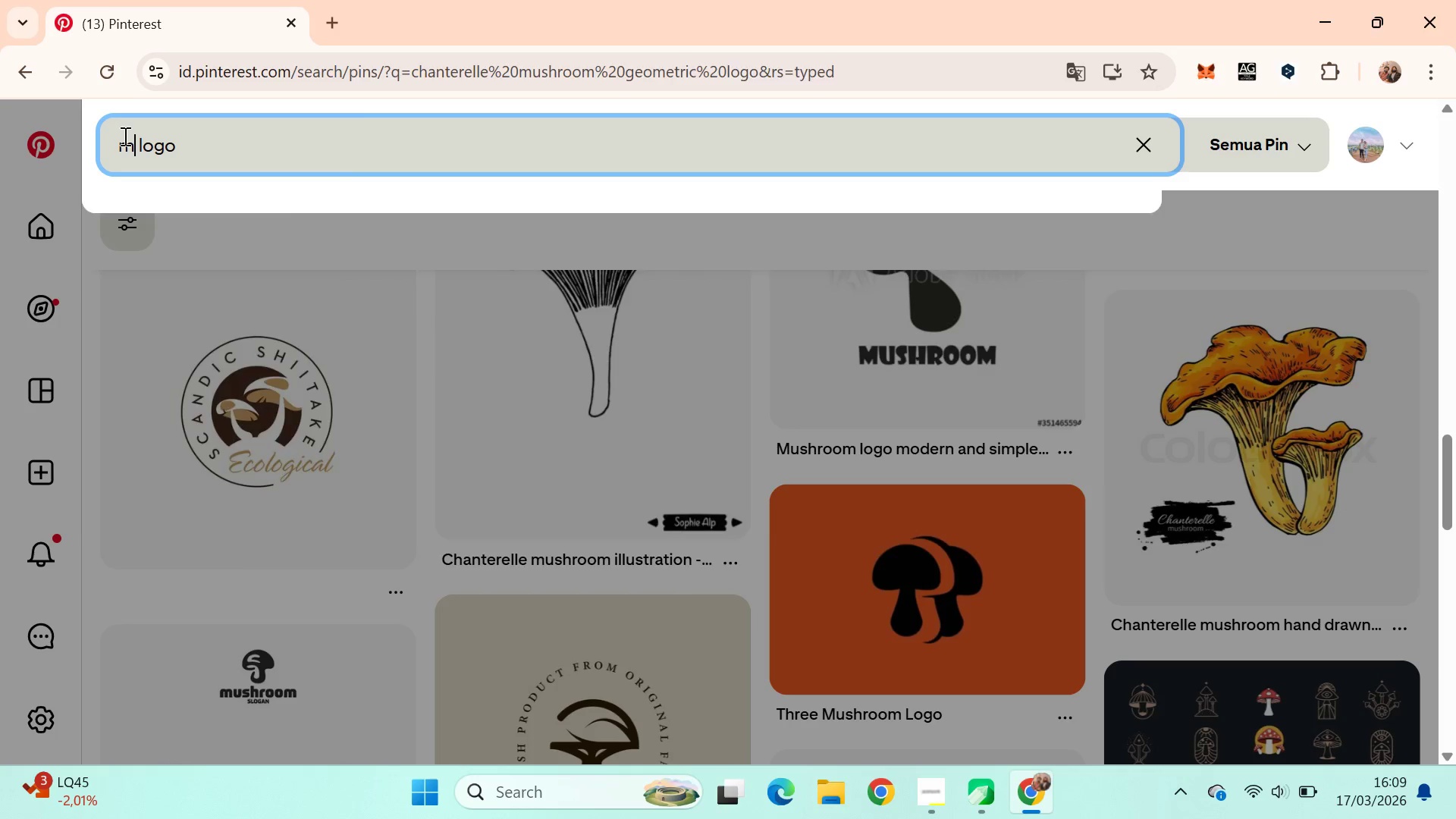 
key(Backspace)
 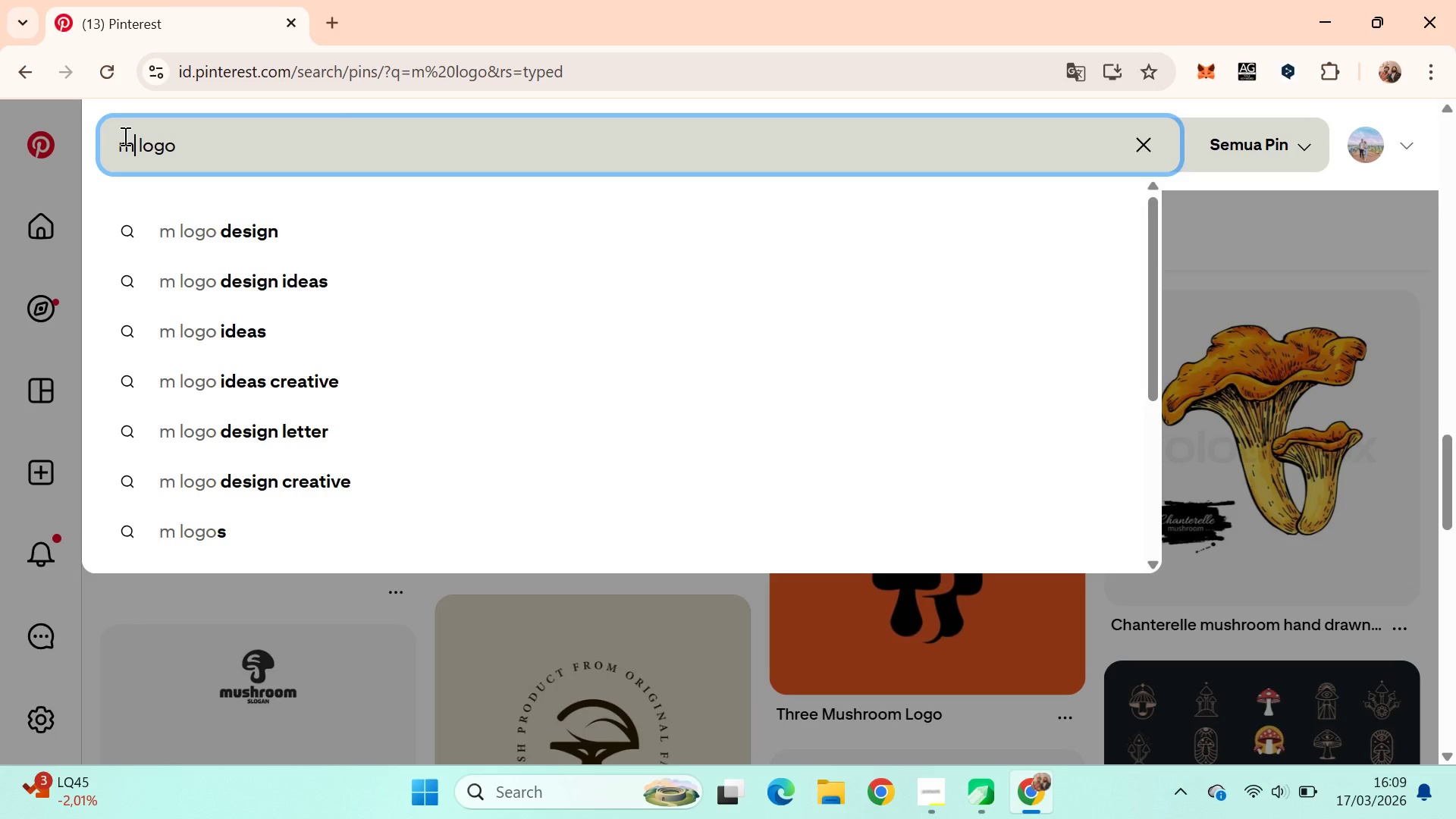 
key(Enter)
 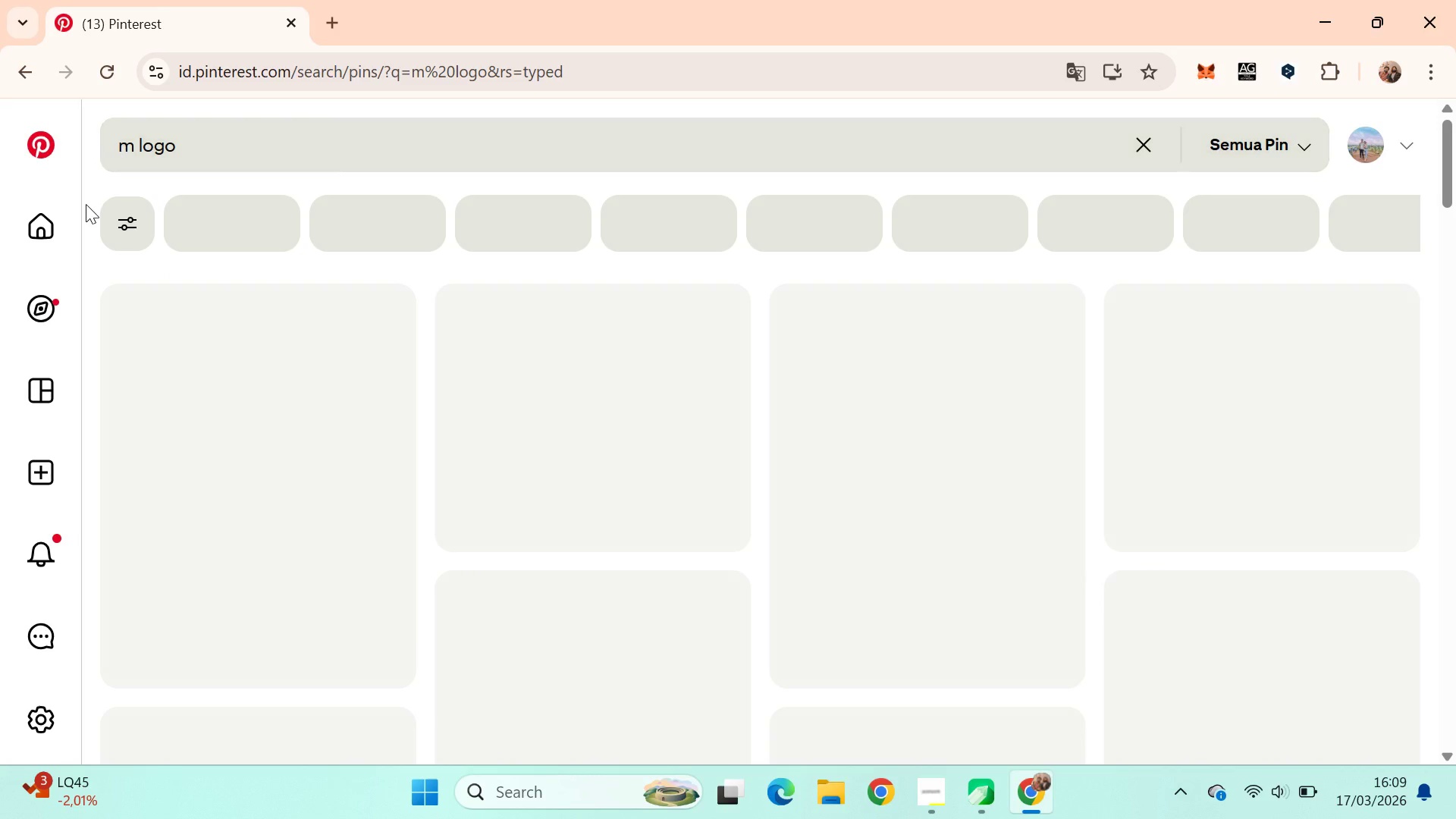 
mouse_move([142, 187])
 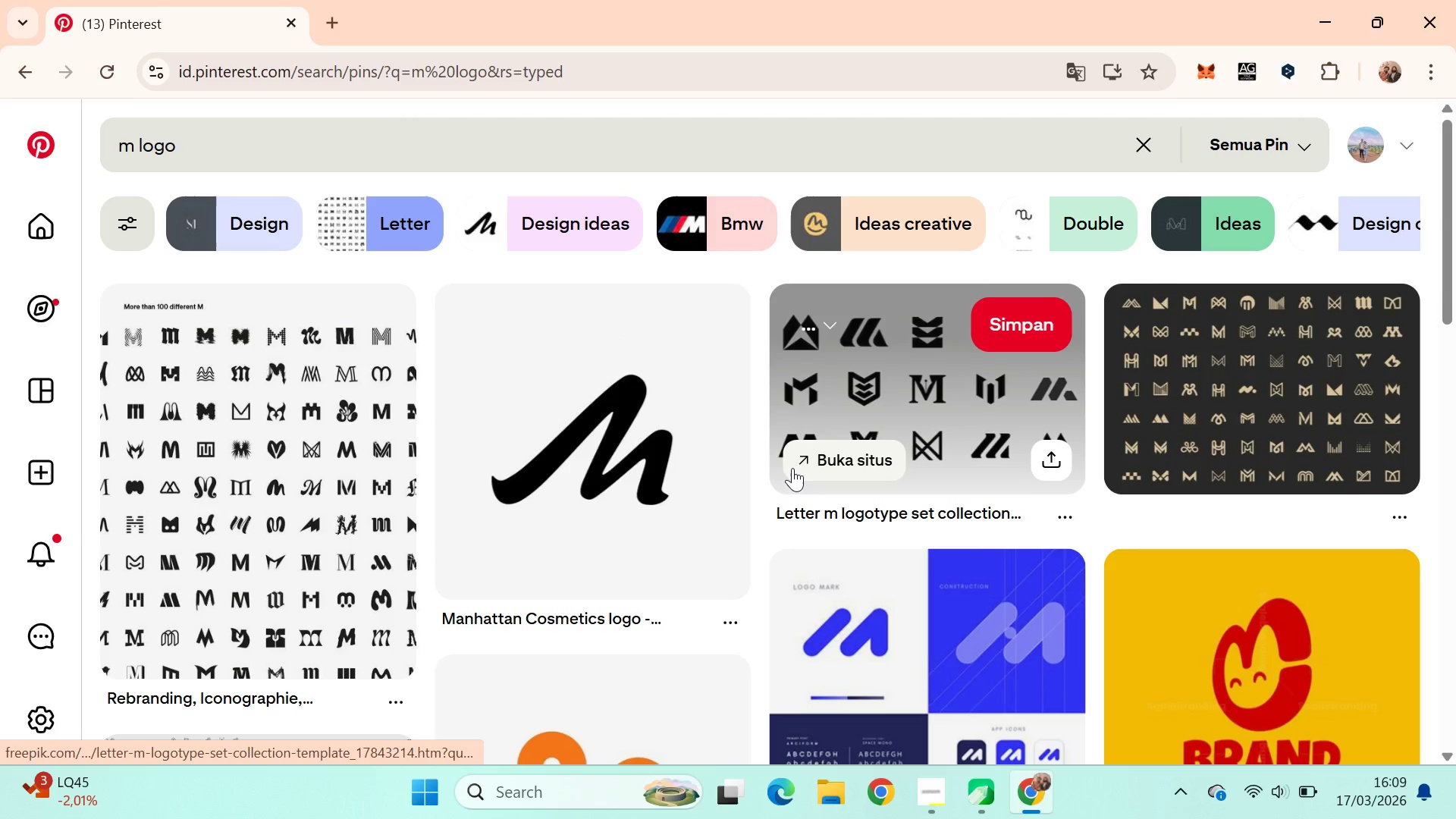 
scroll: coordinate [792, 468], scroll_direction: down, amount: 2.0
 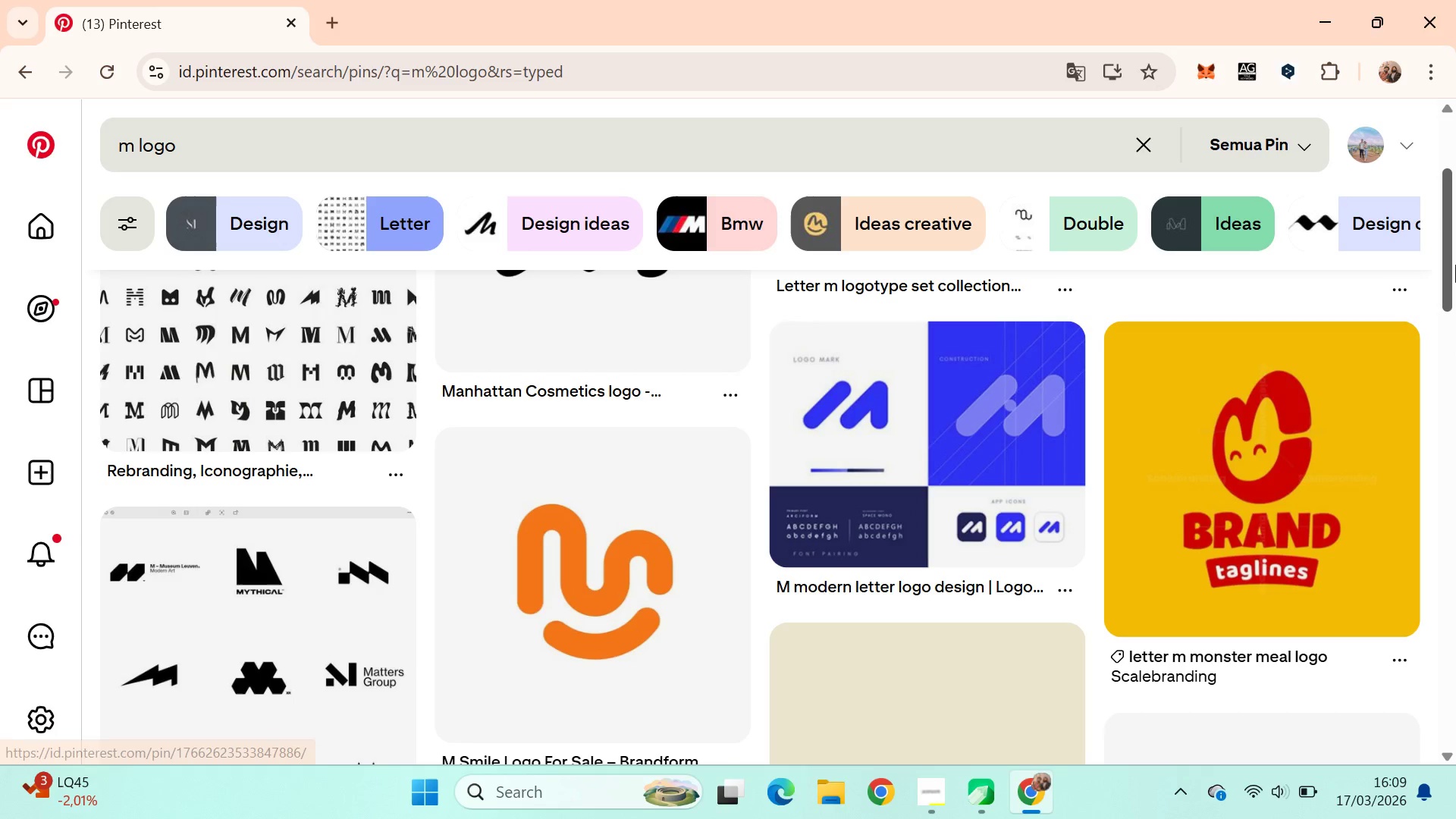 
left_click_drag(start_coordinate=[1455, 255], to_coordinate=[1455, 818])
 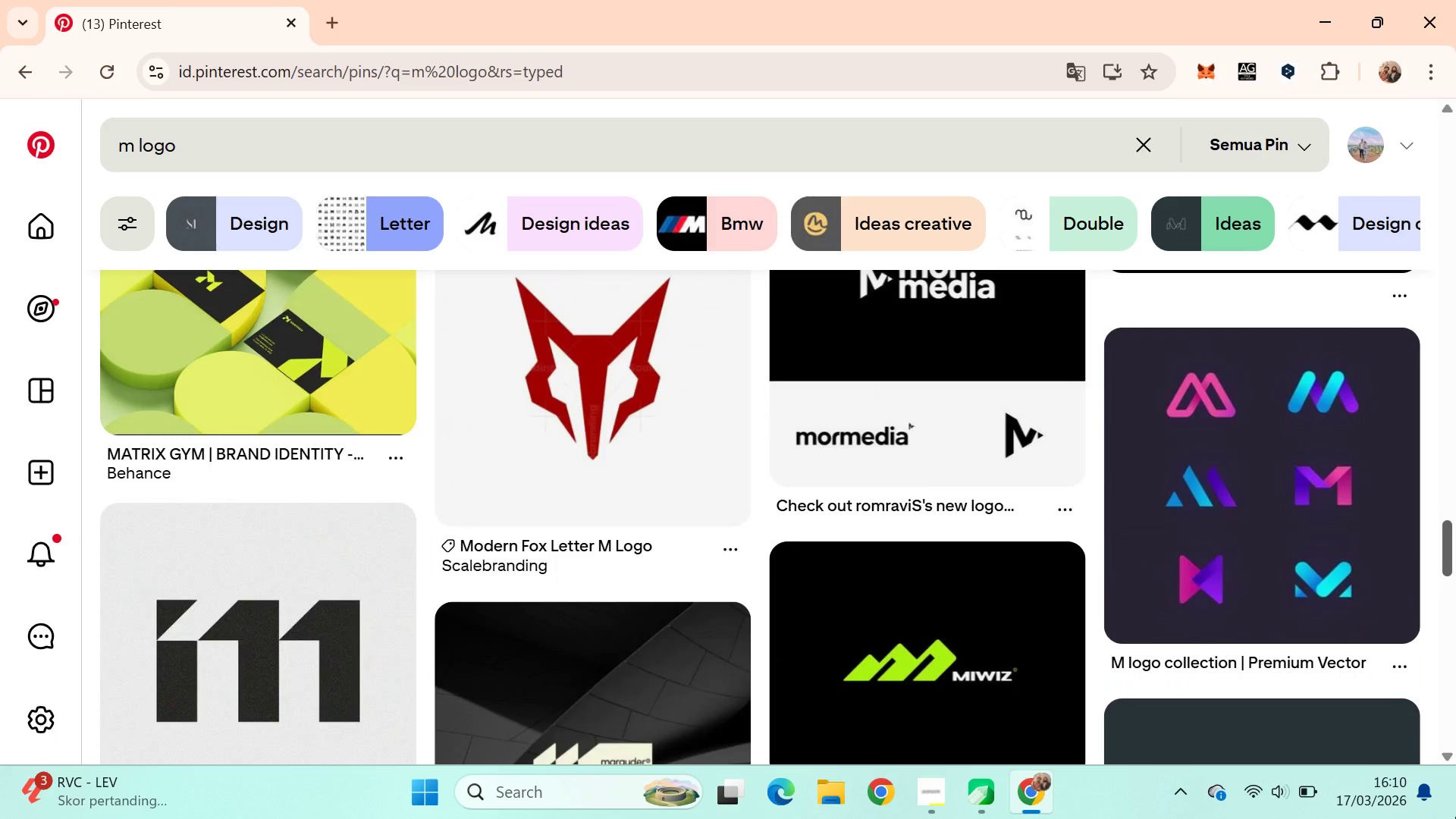 
left_click_drag(start_coordinate=[124, 146], to_coordinate=[132, 151])
 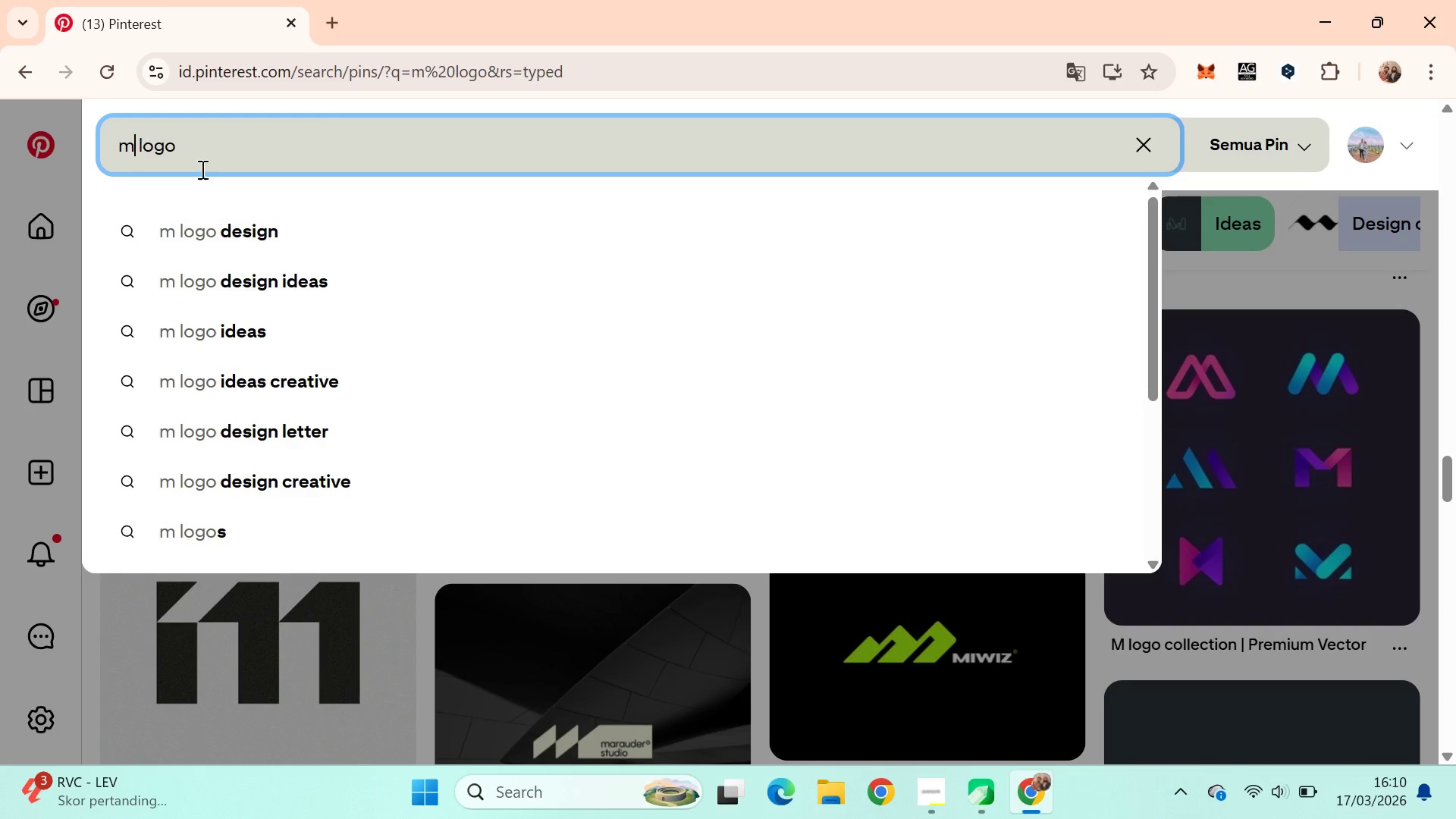 
type(ushroom)
 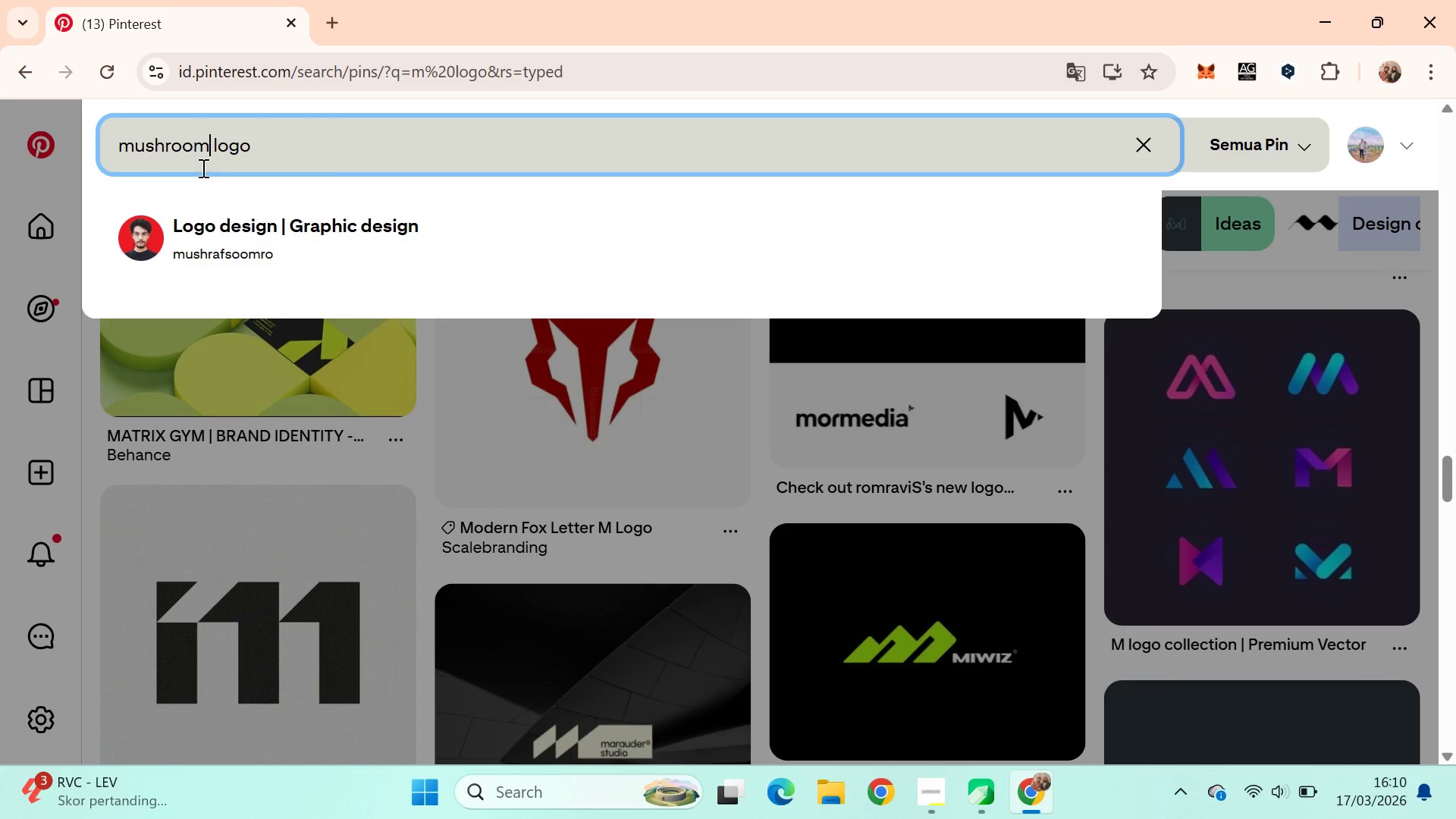 
key(Enter)
 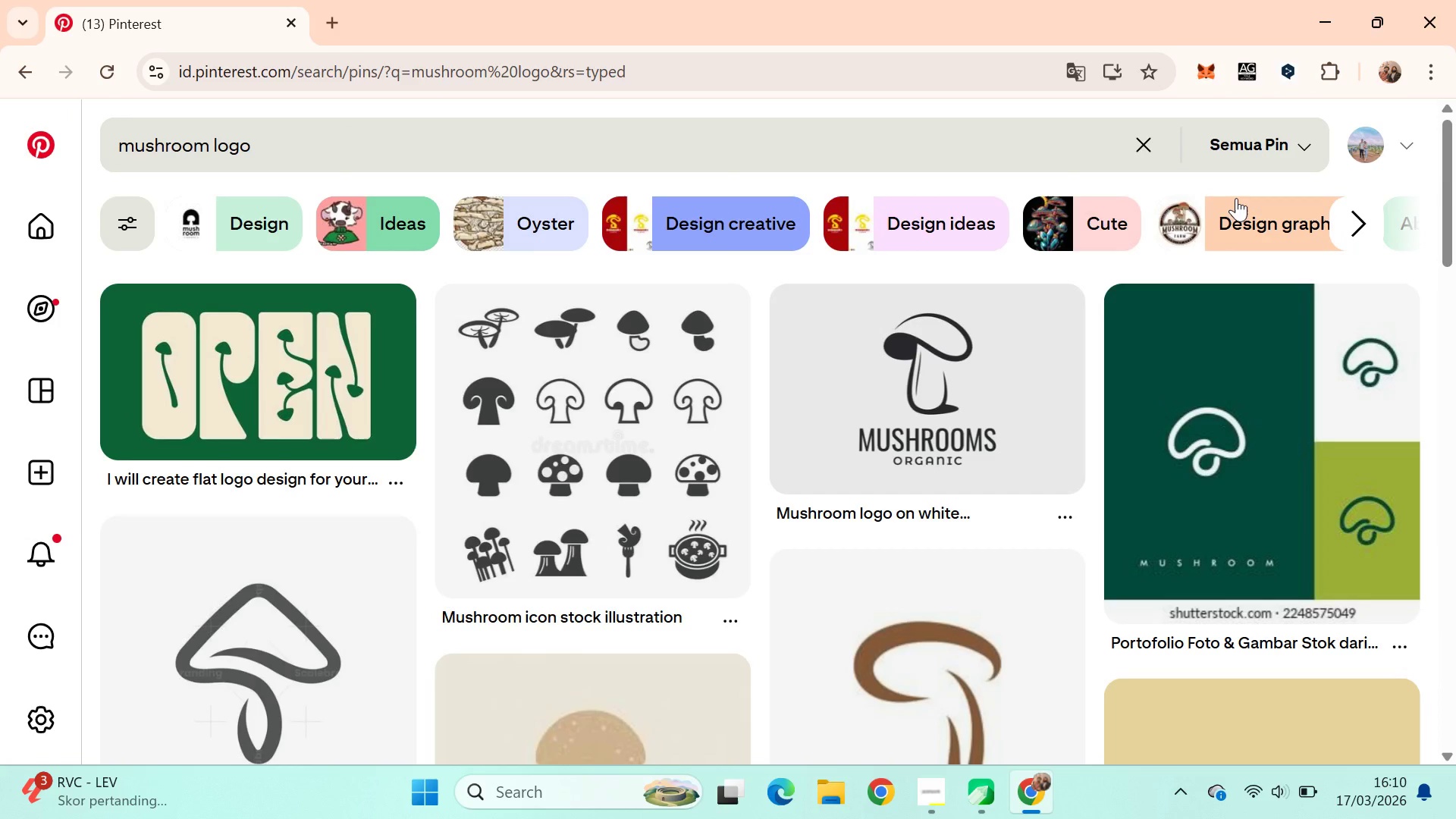 
left_click_drag(start_coordinate=[1455, 198], to_coordinate=[1455, 642])
 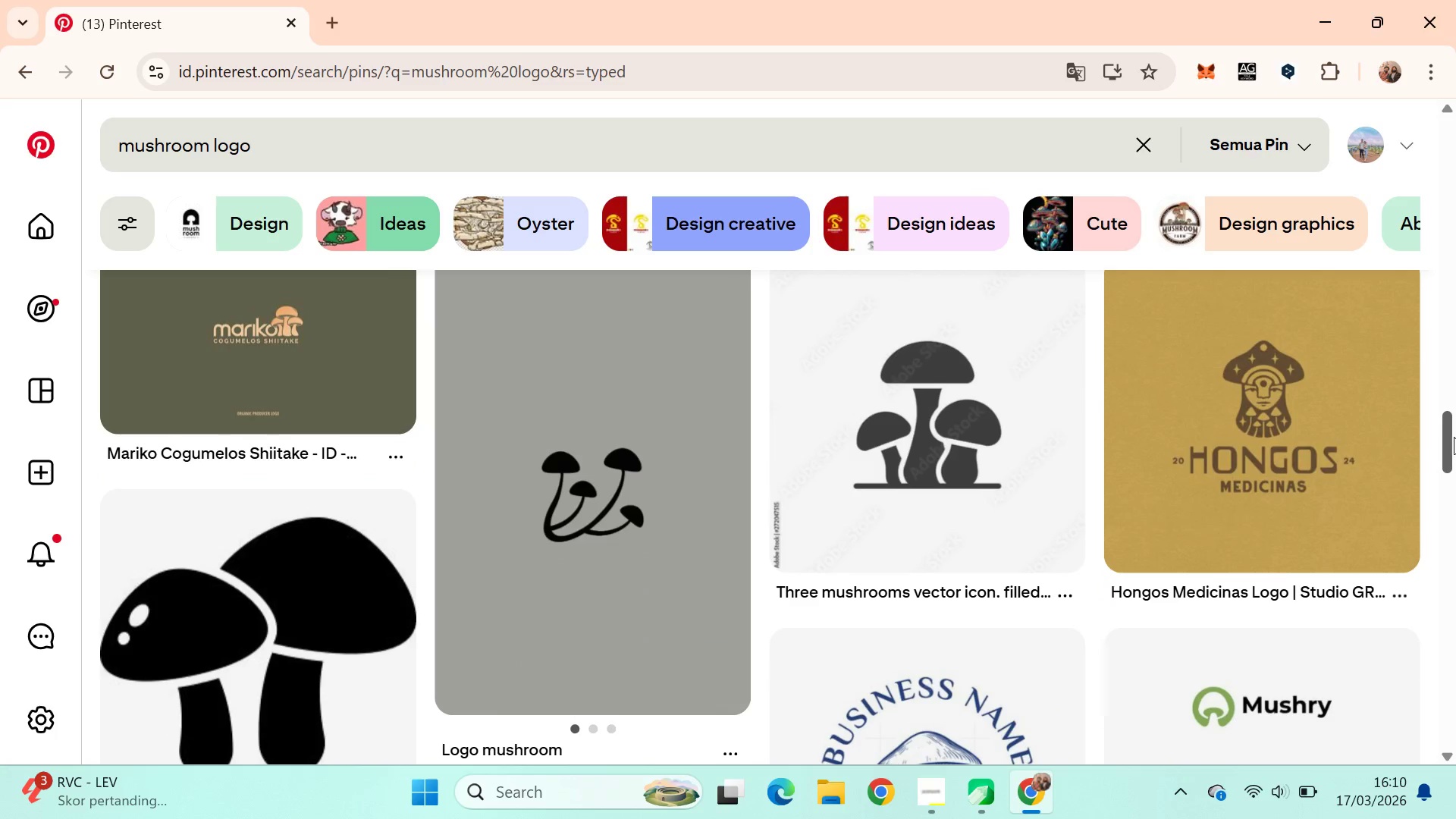 
left_click_drag(start_coordinate=[1452, 437], to_coordinate=[1454, 471])
 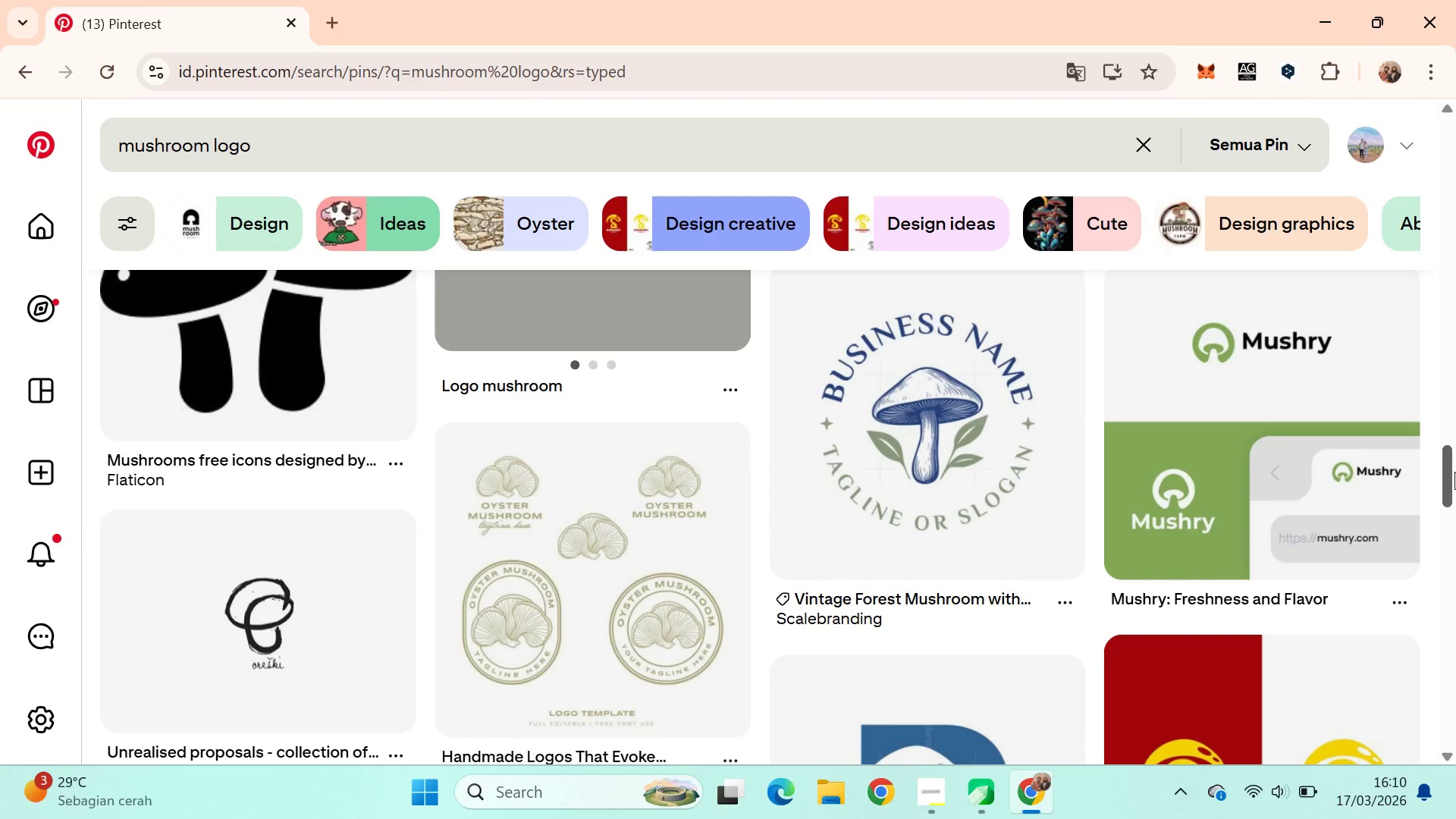 
wait(13.78)
 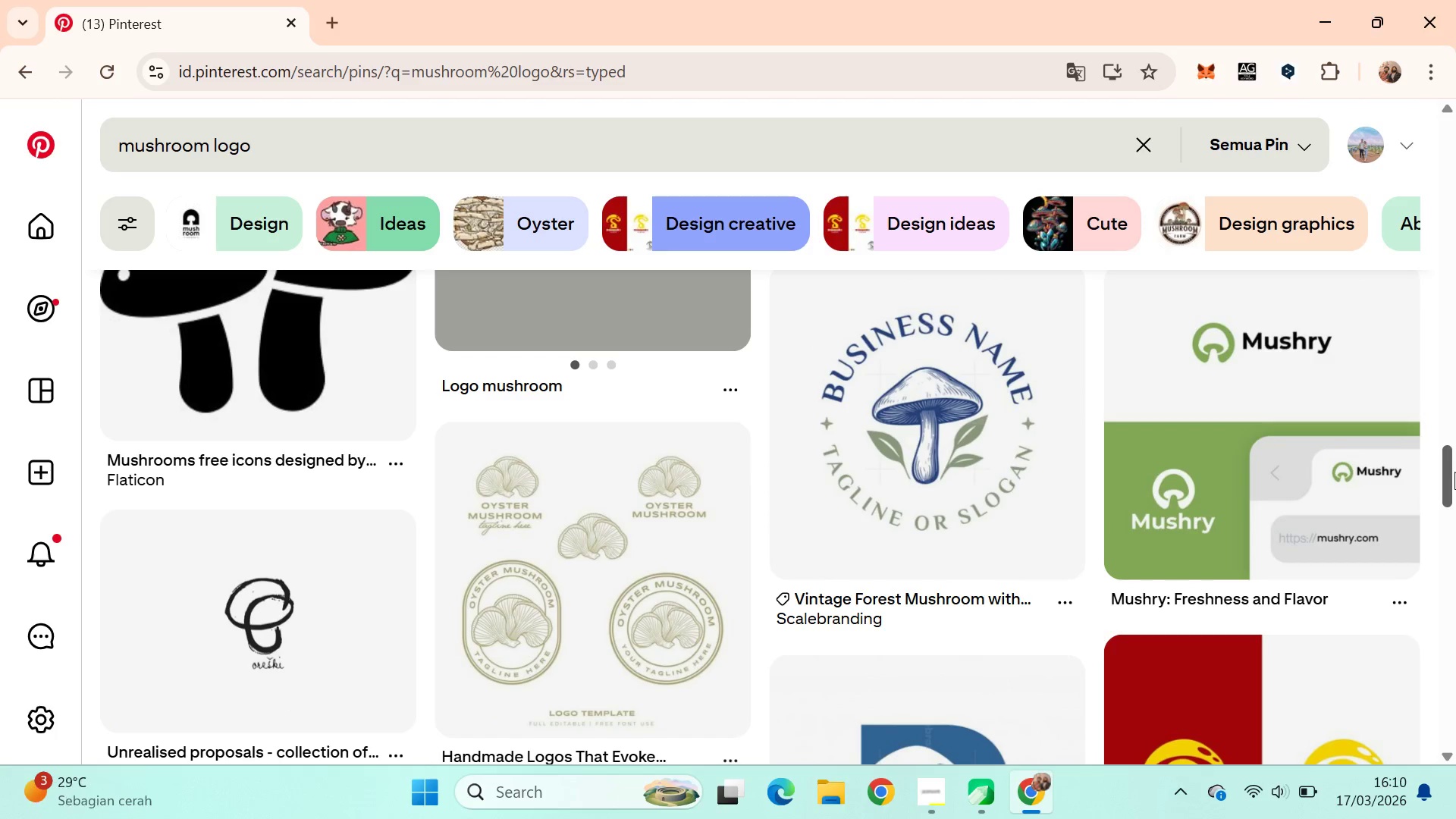 
left_click([1454, 472])
 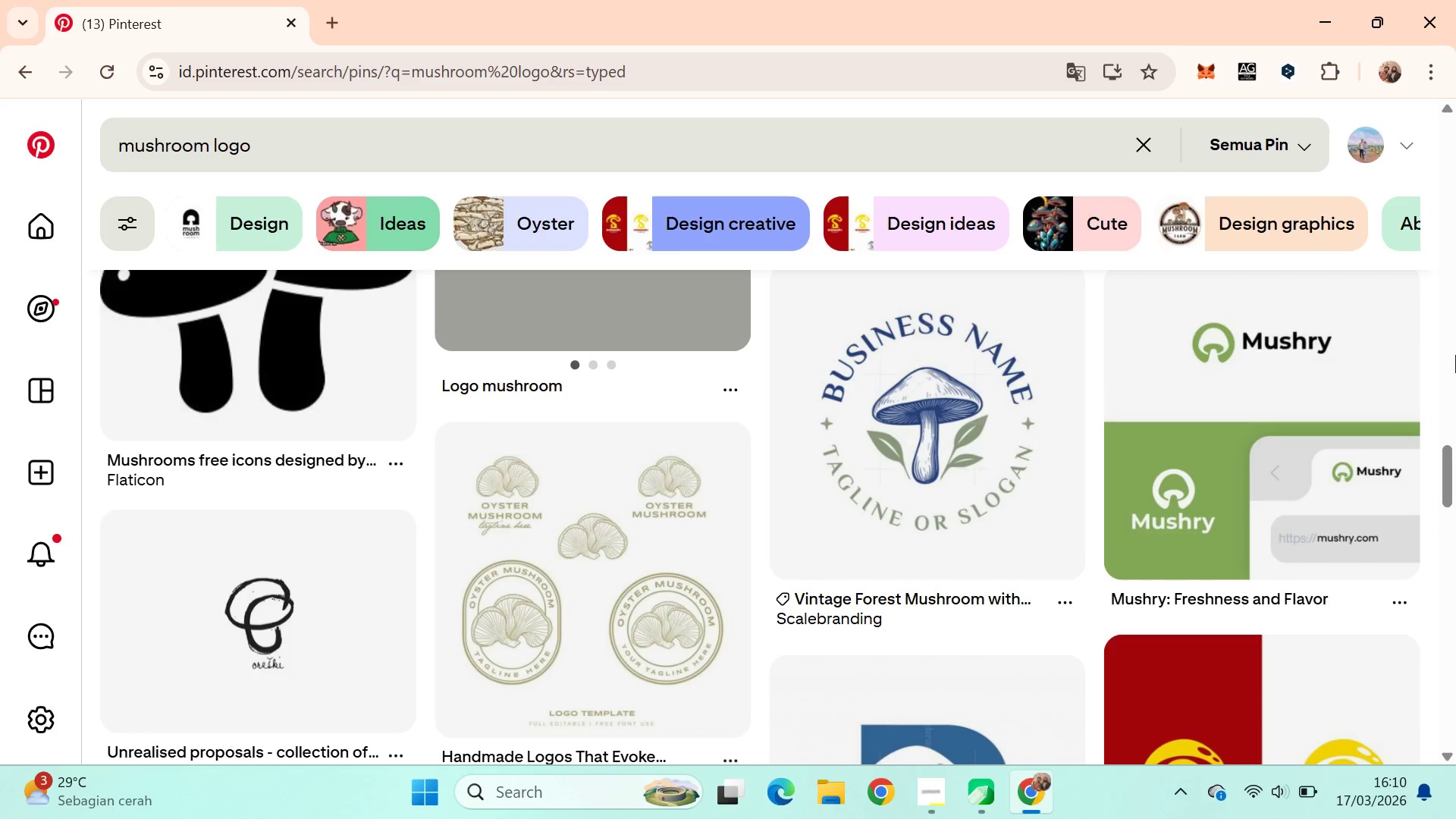 
left_click_drag(start_coordinate=[1451, 495], to_coordinate=[1455, 708])
 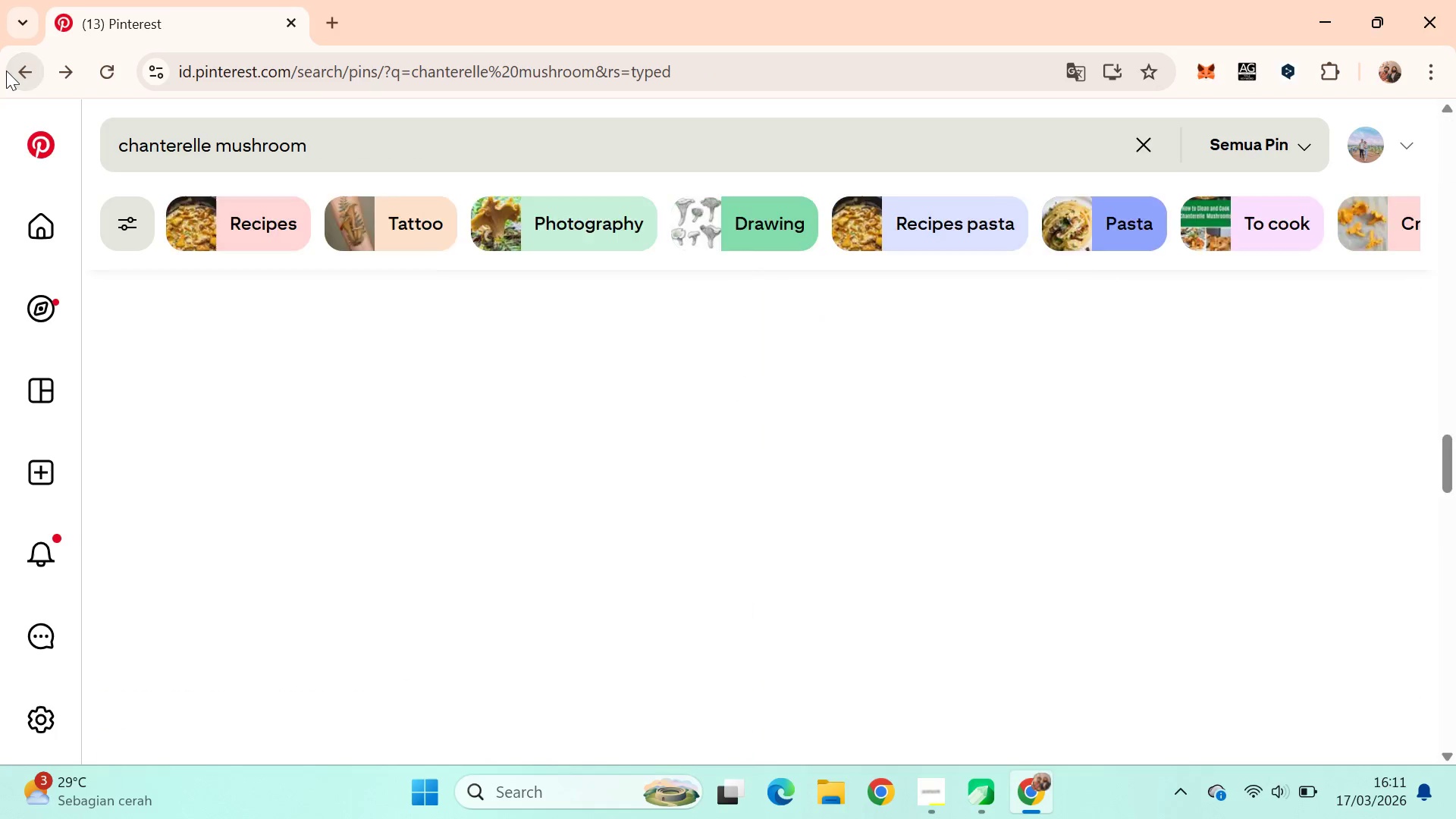 
scroll: coordinate [883, 401], scroll_direction: down, amount: 4.0
 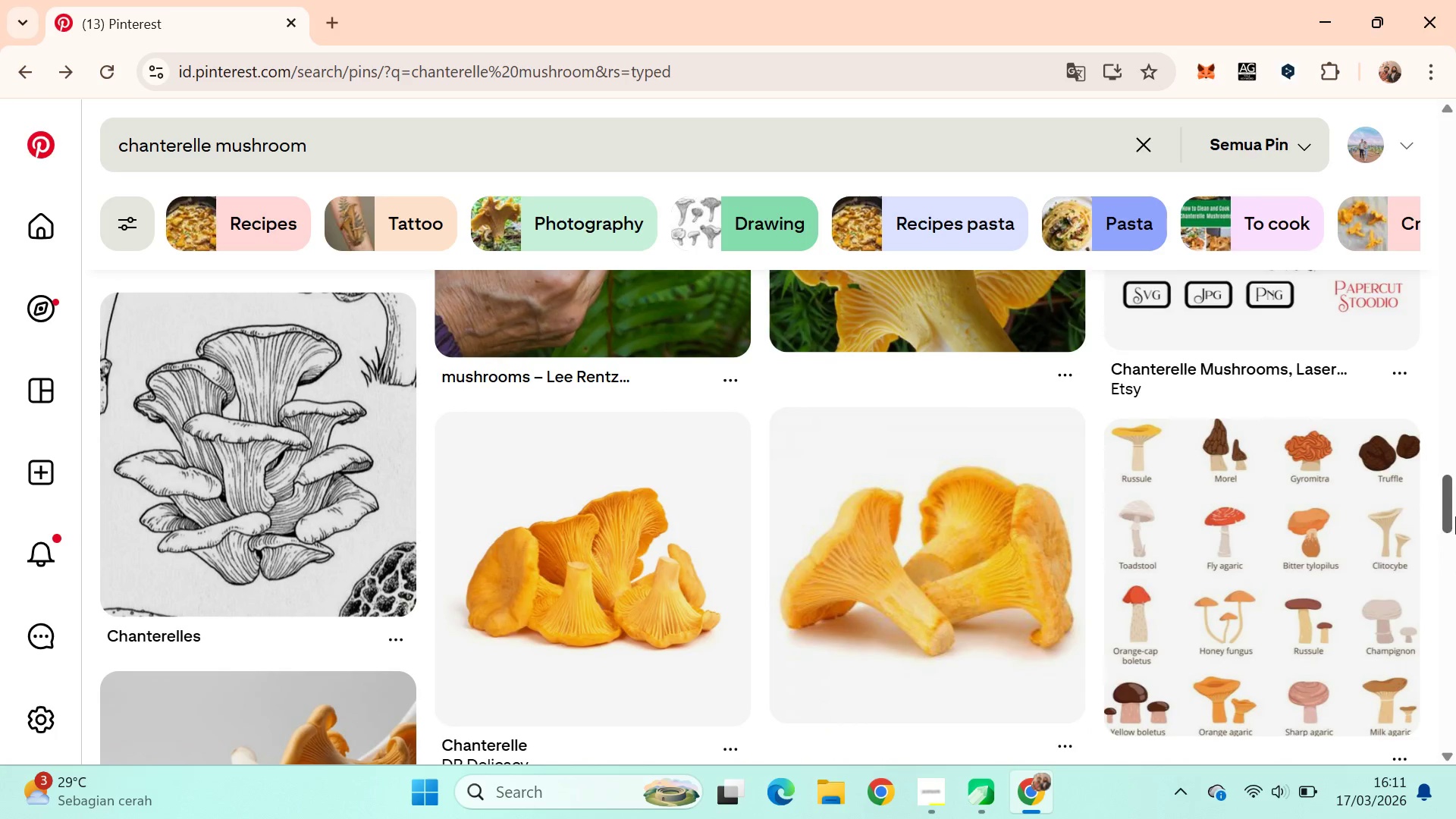 
left_click_drag(start_coordinate=[1455, 509], to_coordinate=[1455, 148])
 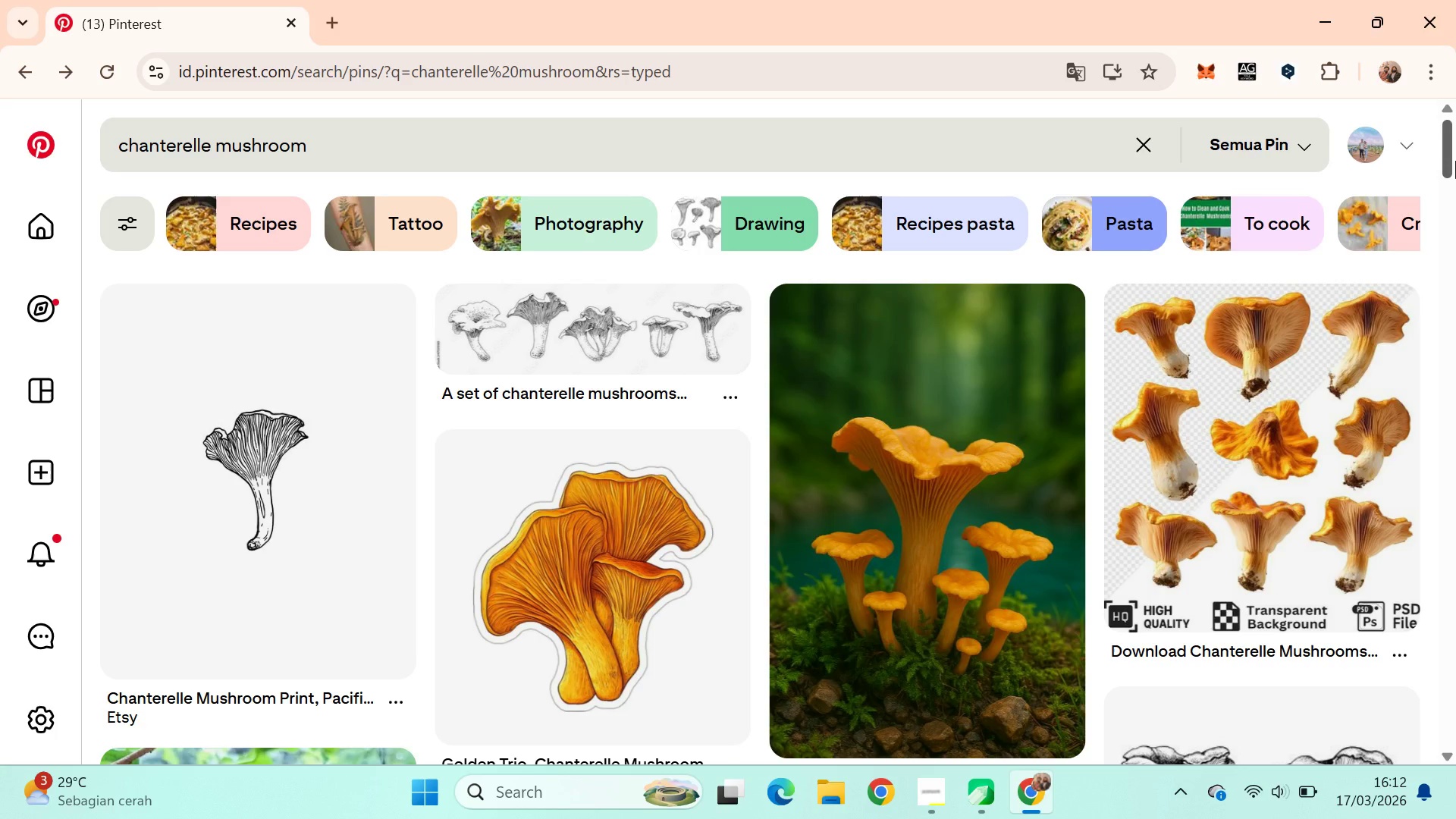 
wait(25.16)
 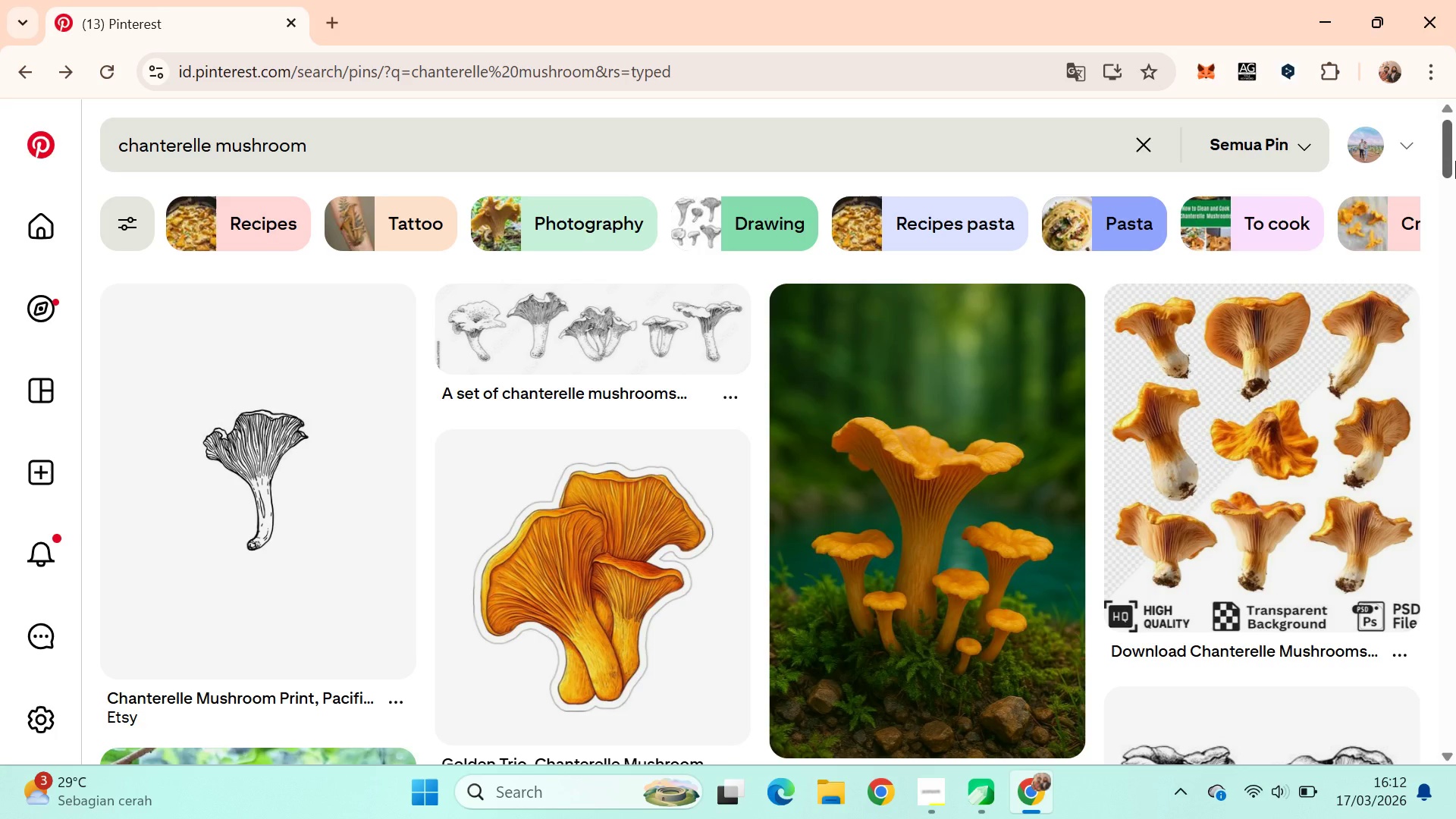 
left_click_drag(start_coordinate=[1451, 152], to_coordinate=[1455, 356])